 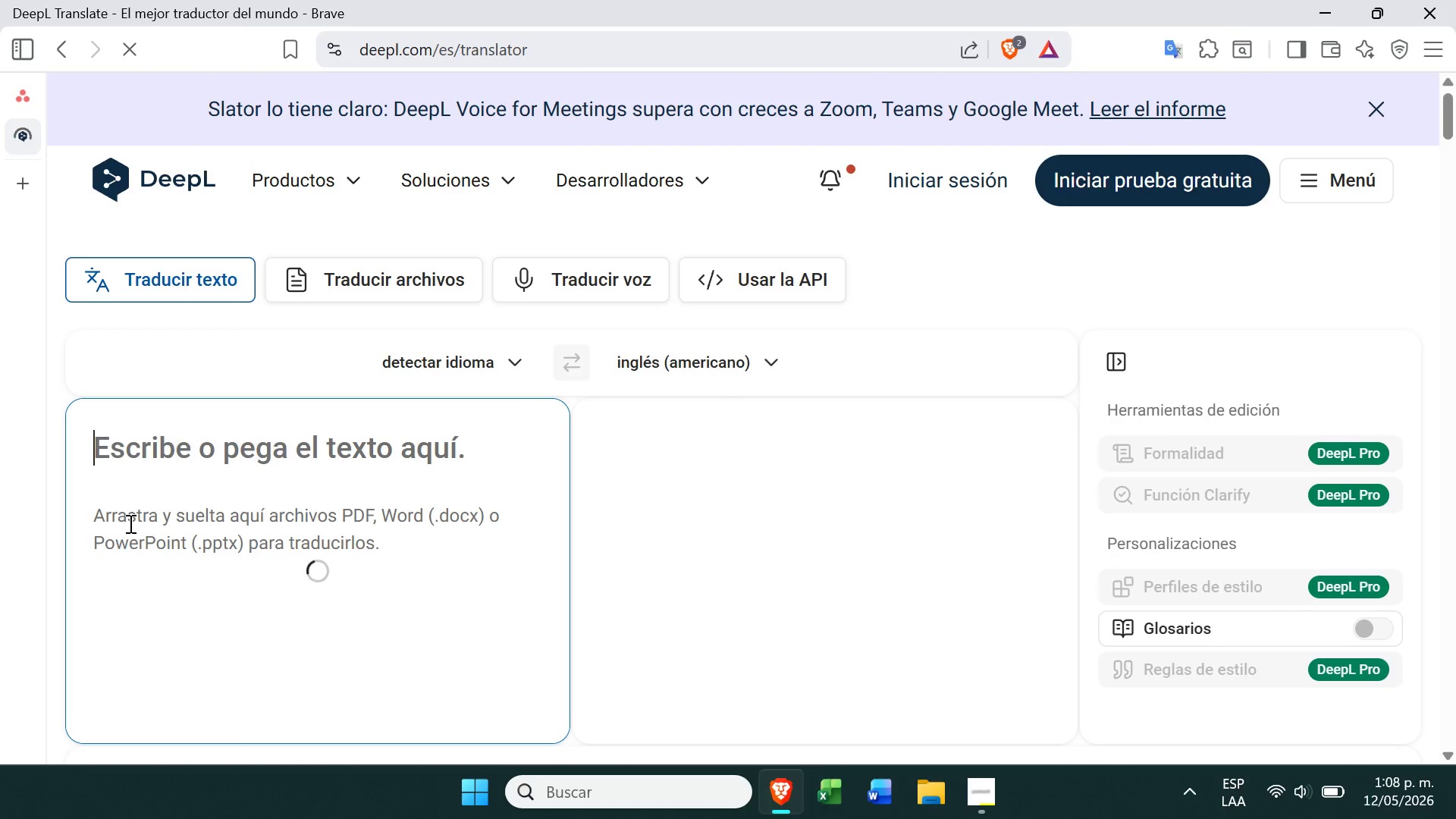 
key(Control+ControlLeft)
 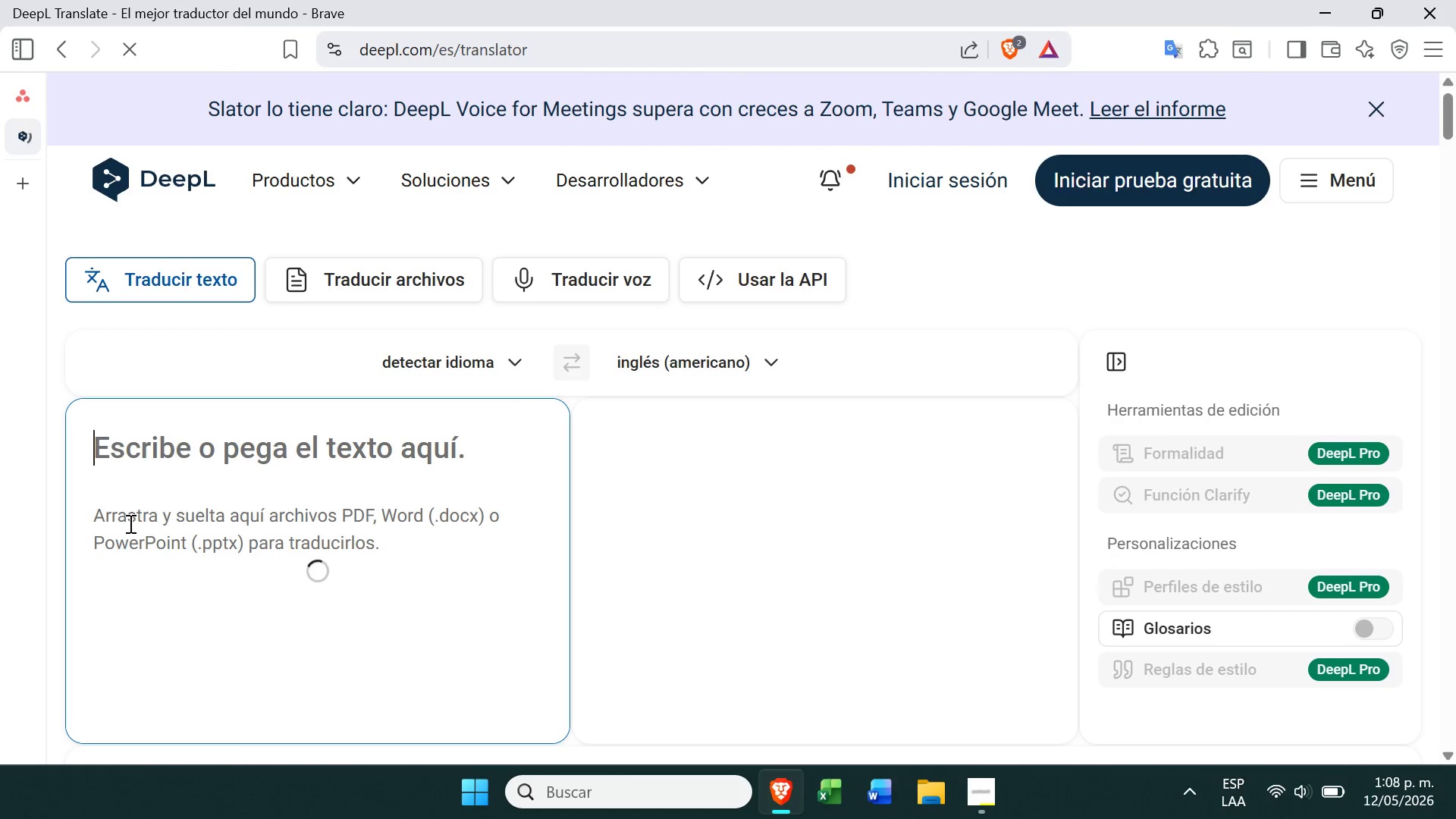 
key(Control+V)
 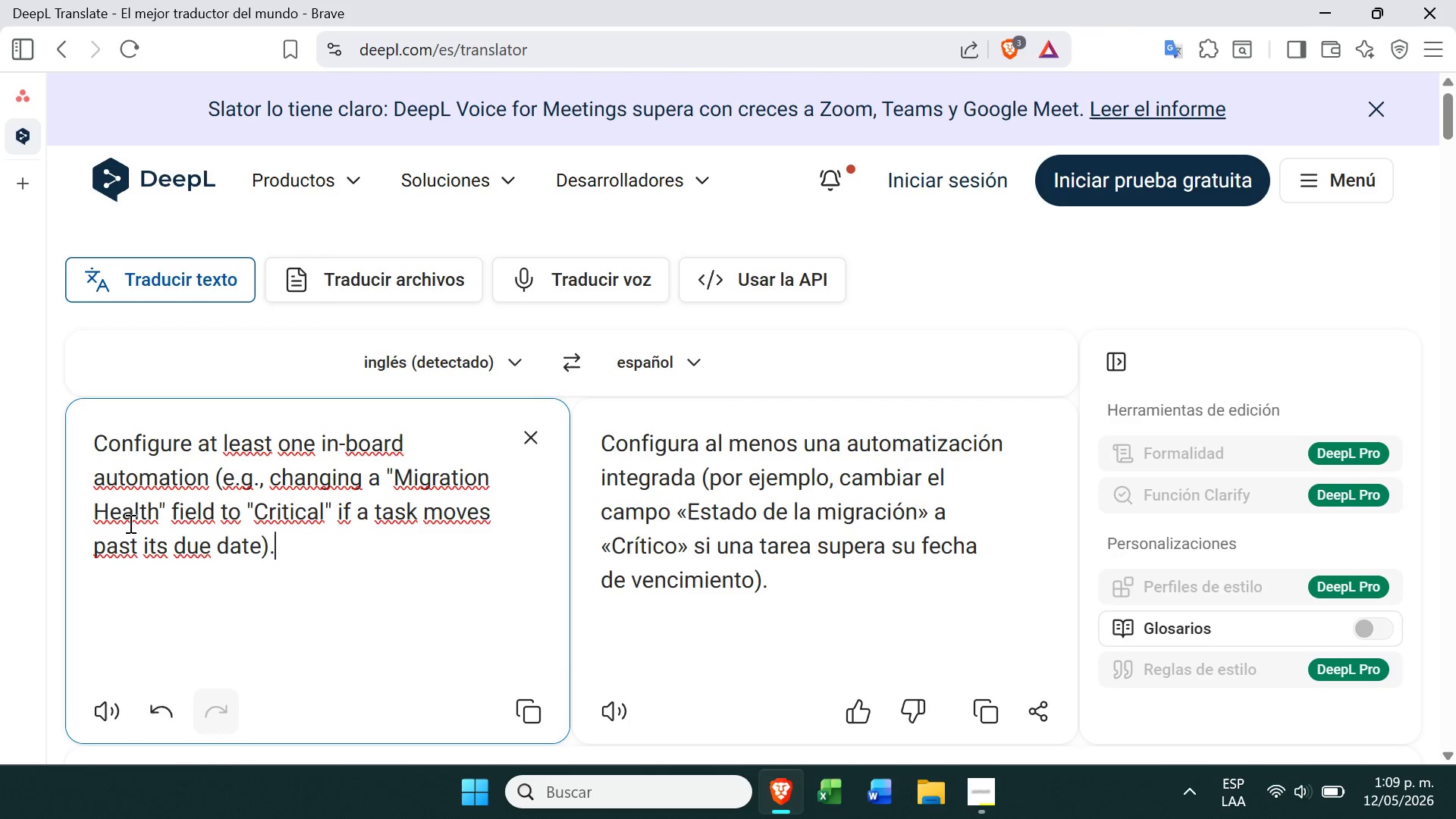 
wait(16.14)
 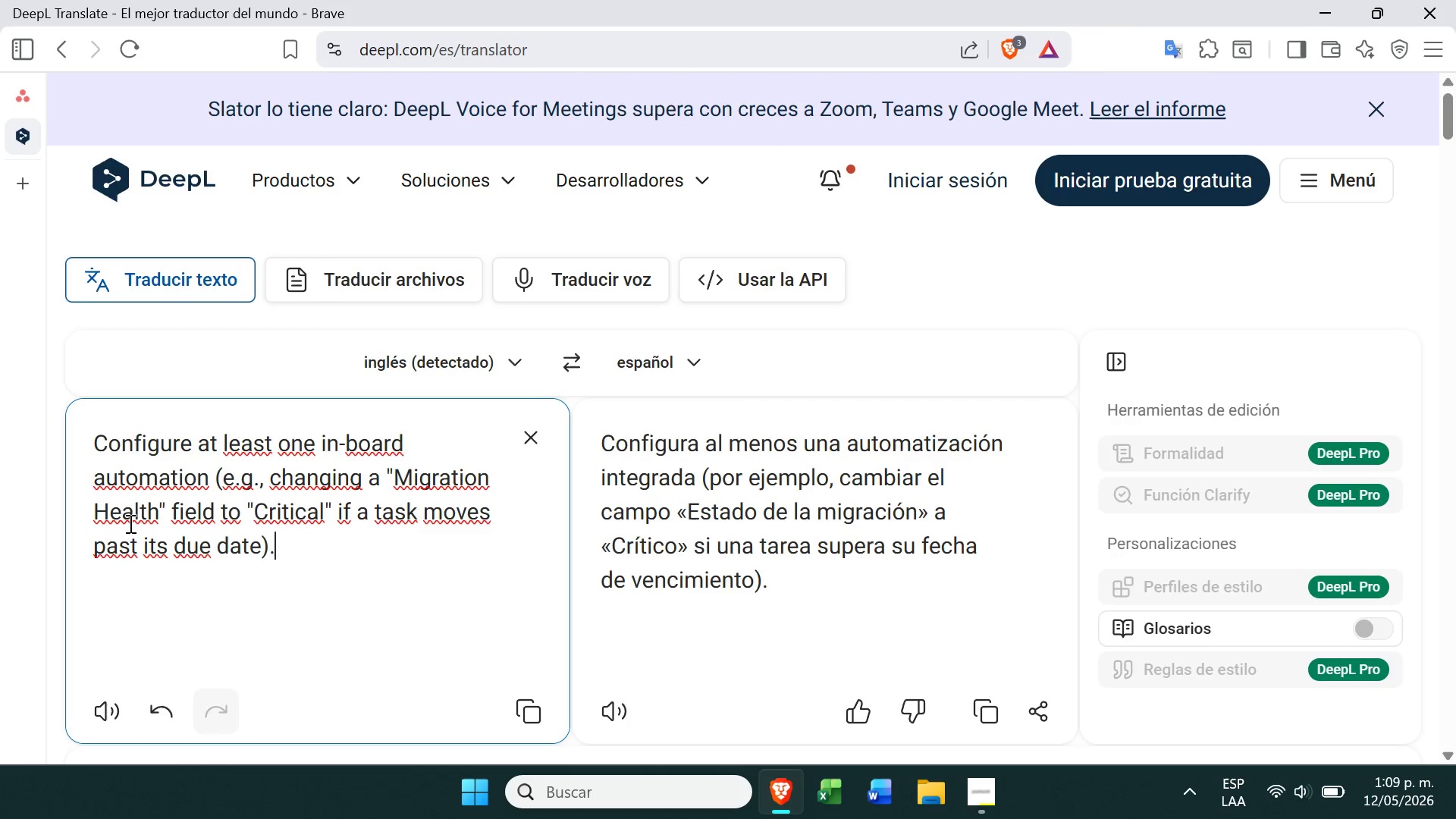 
left_click([988, 798])